 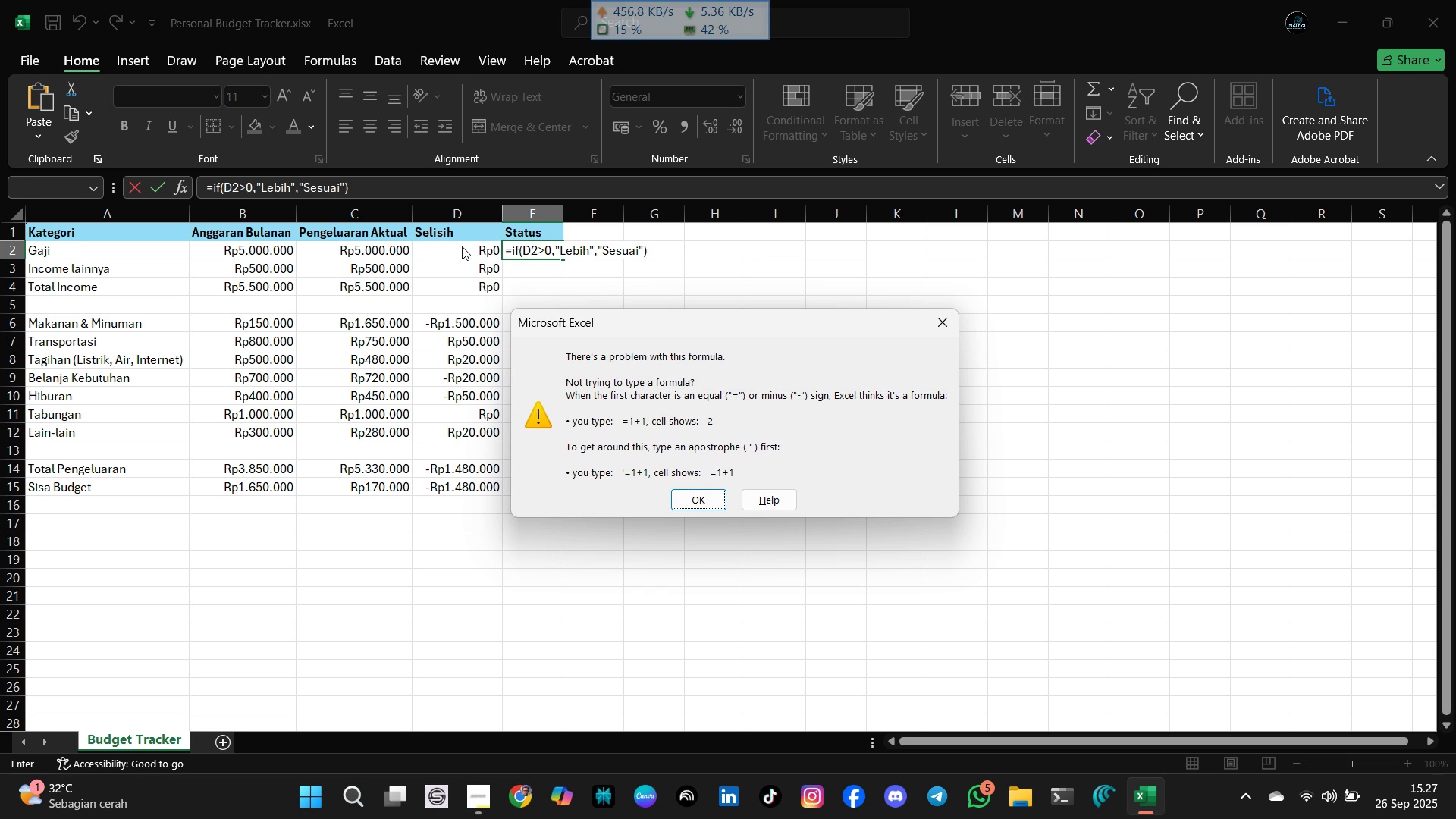 
left_click([701, 497])
 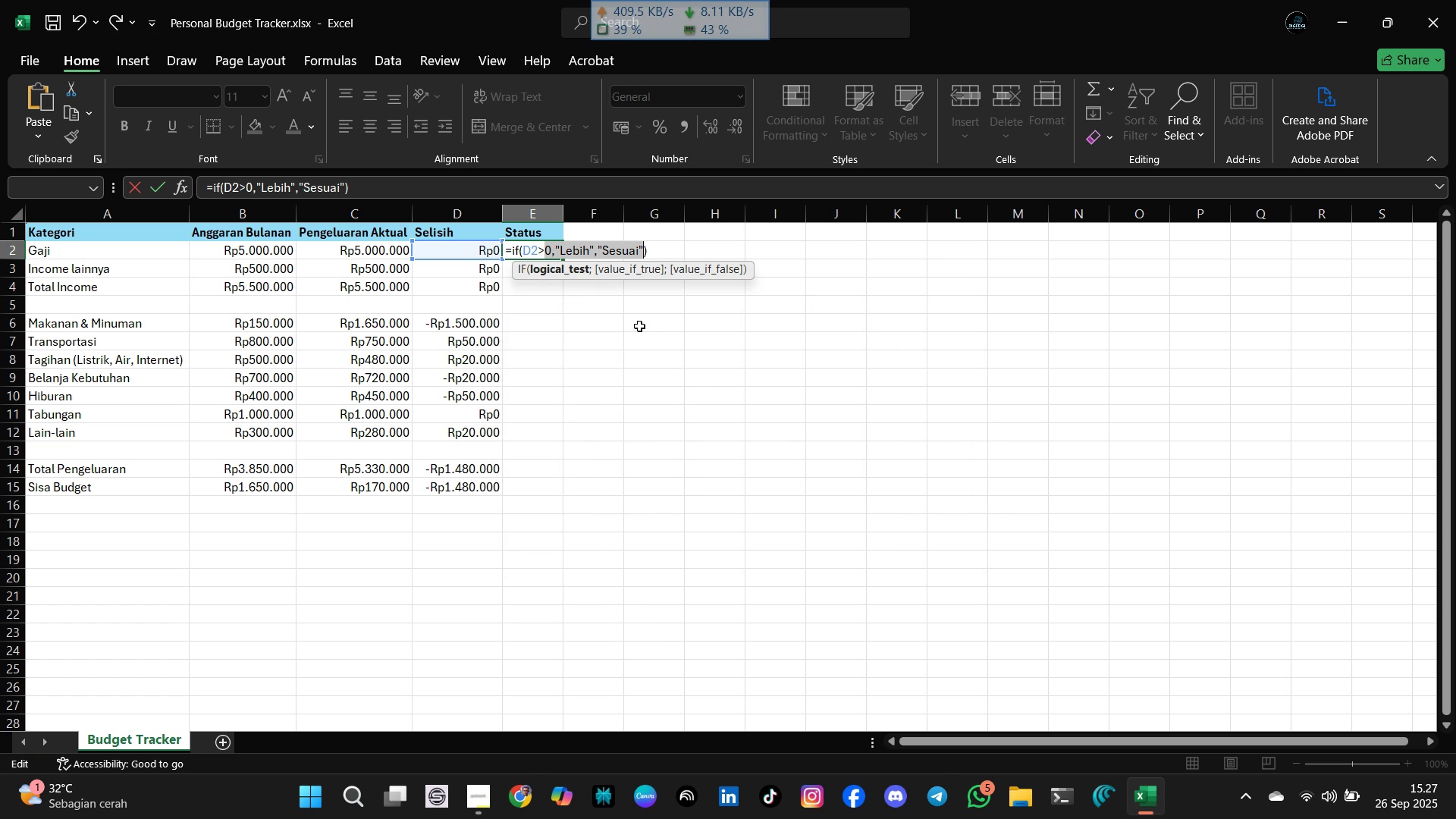 
wait(10.45)
 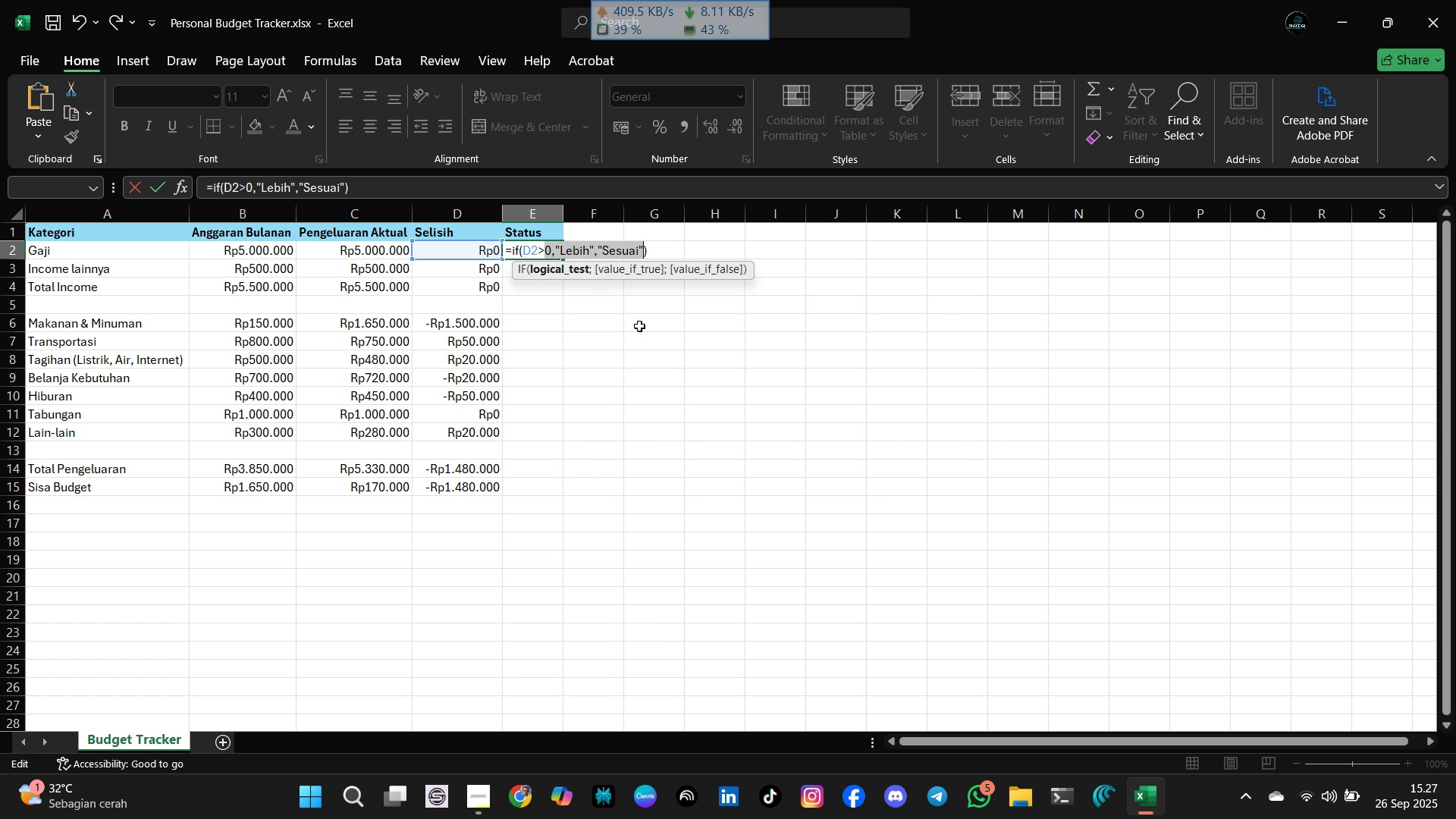 
key(Enter)
 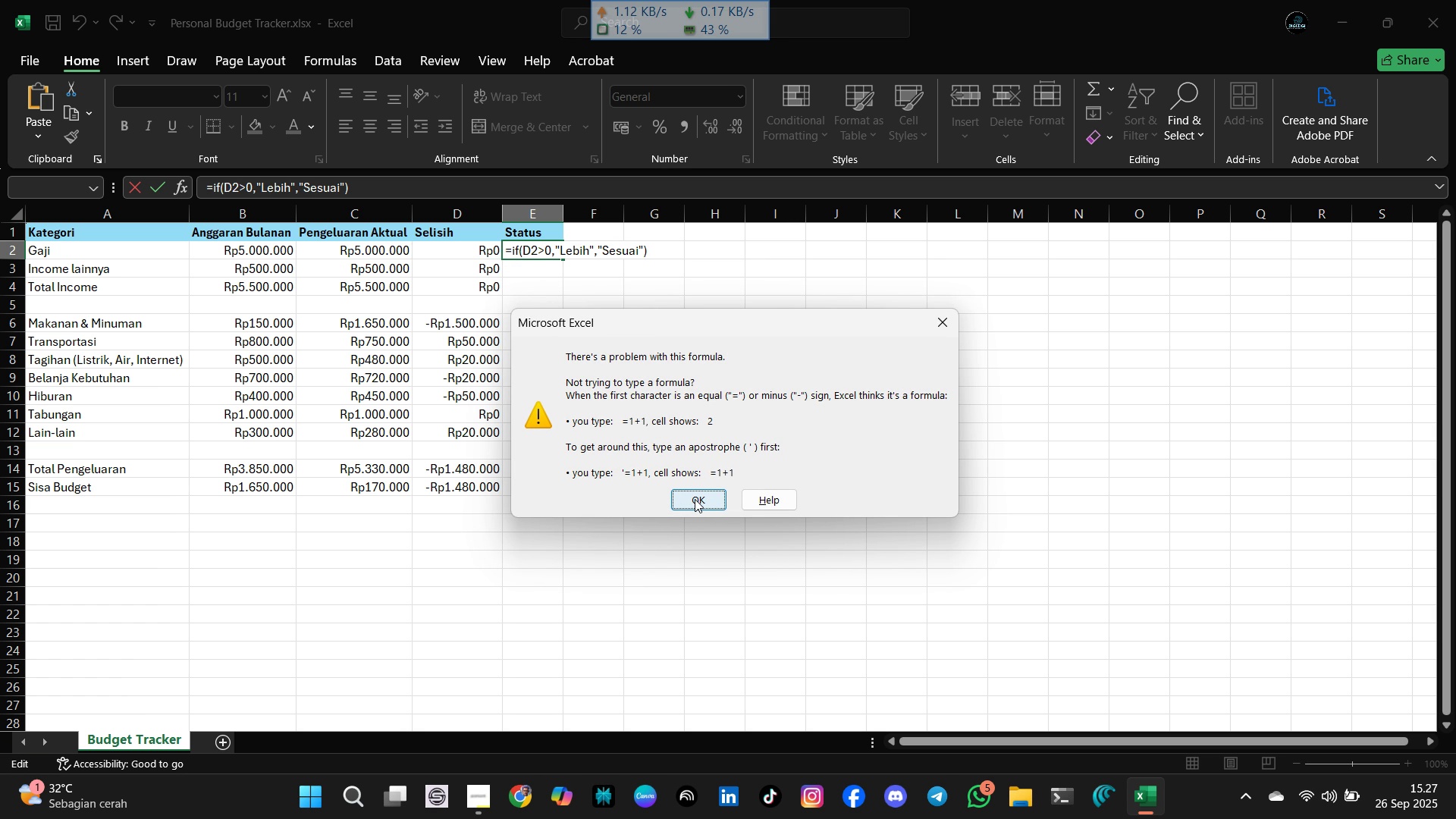 
wait(11.26)
 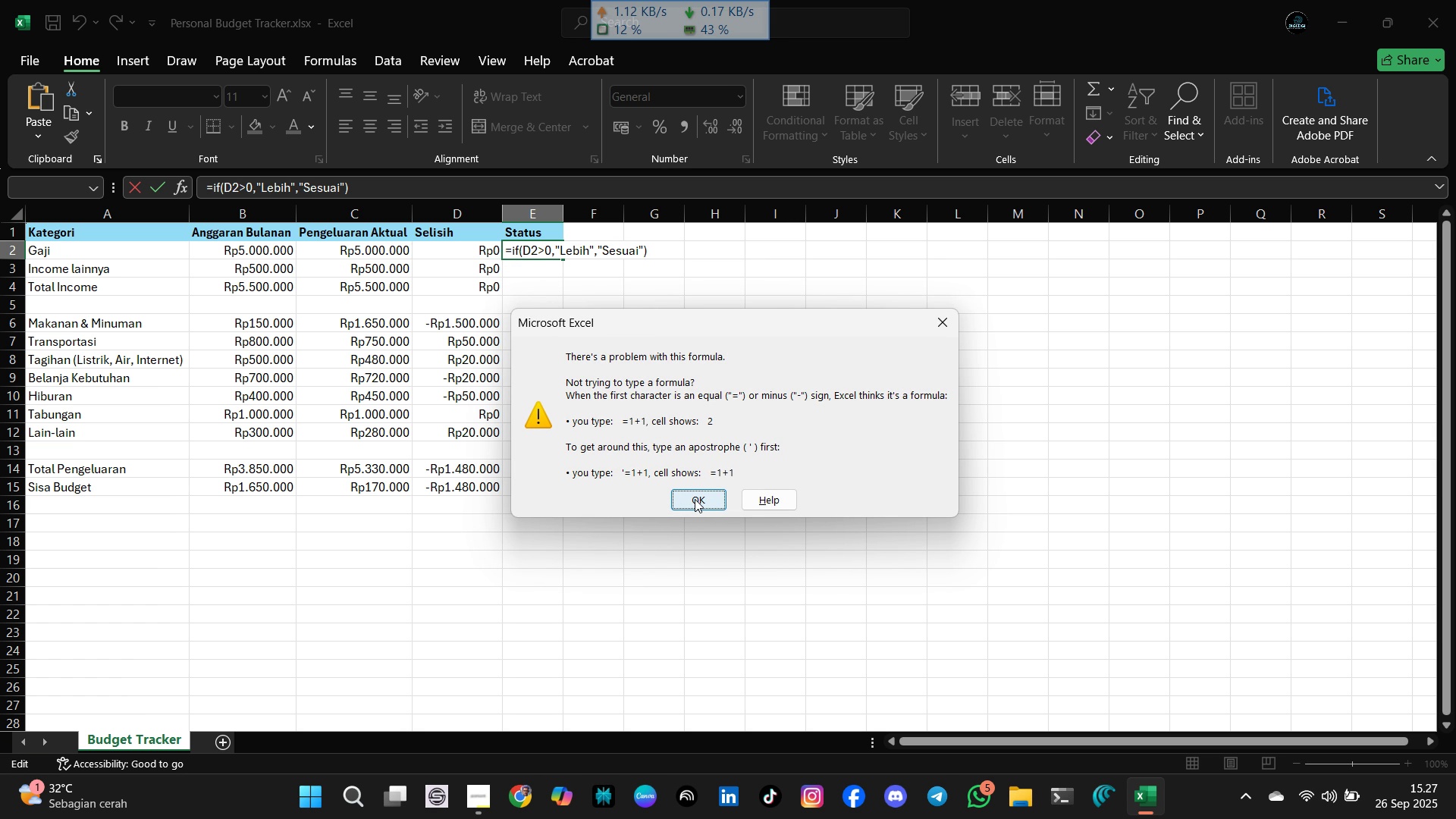 
left_click([695, 499])
 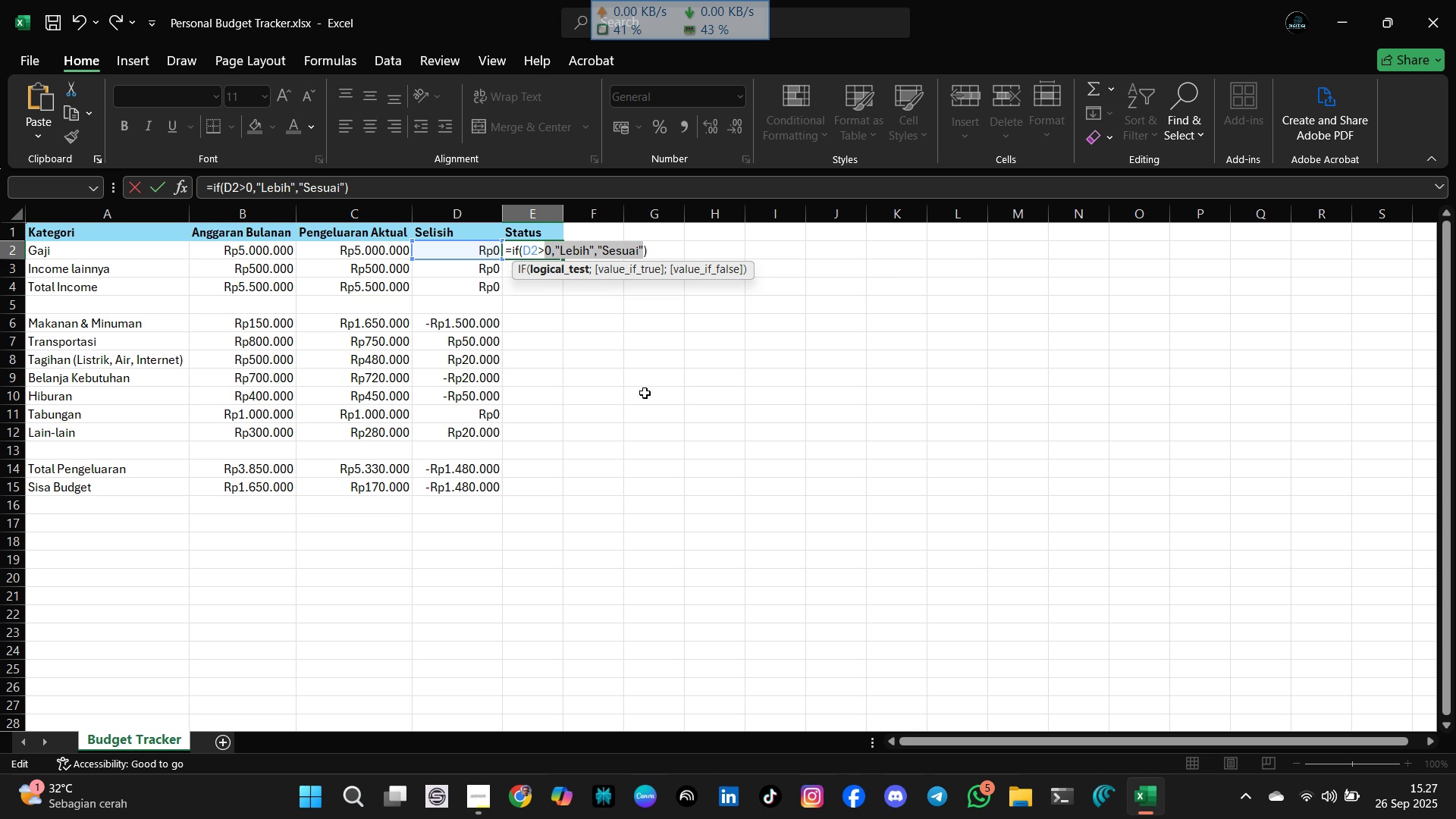 
left_click([645, 392])
 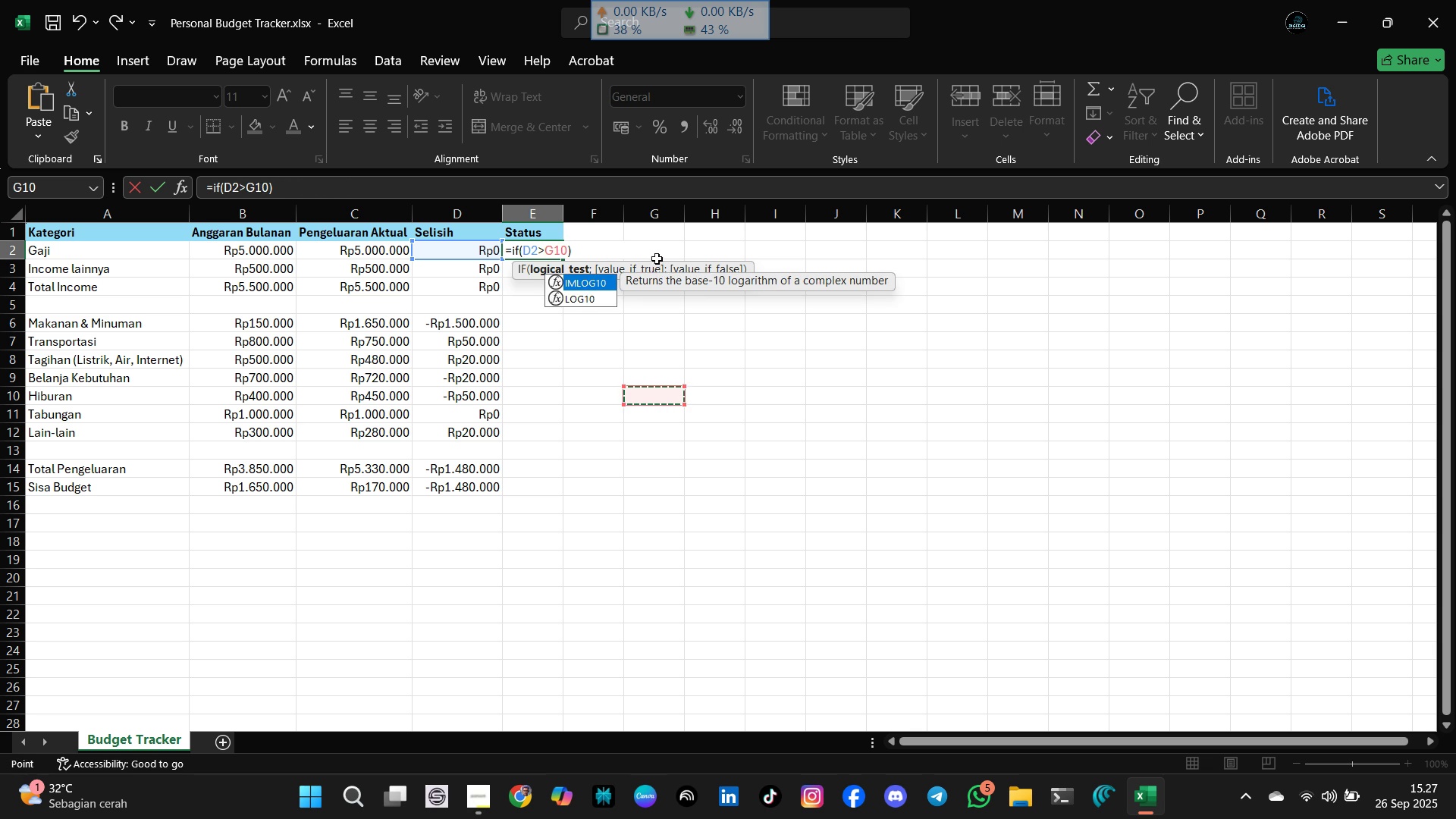 
key(Escape)
 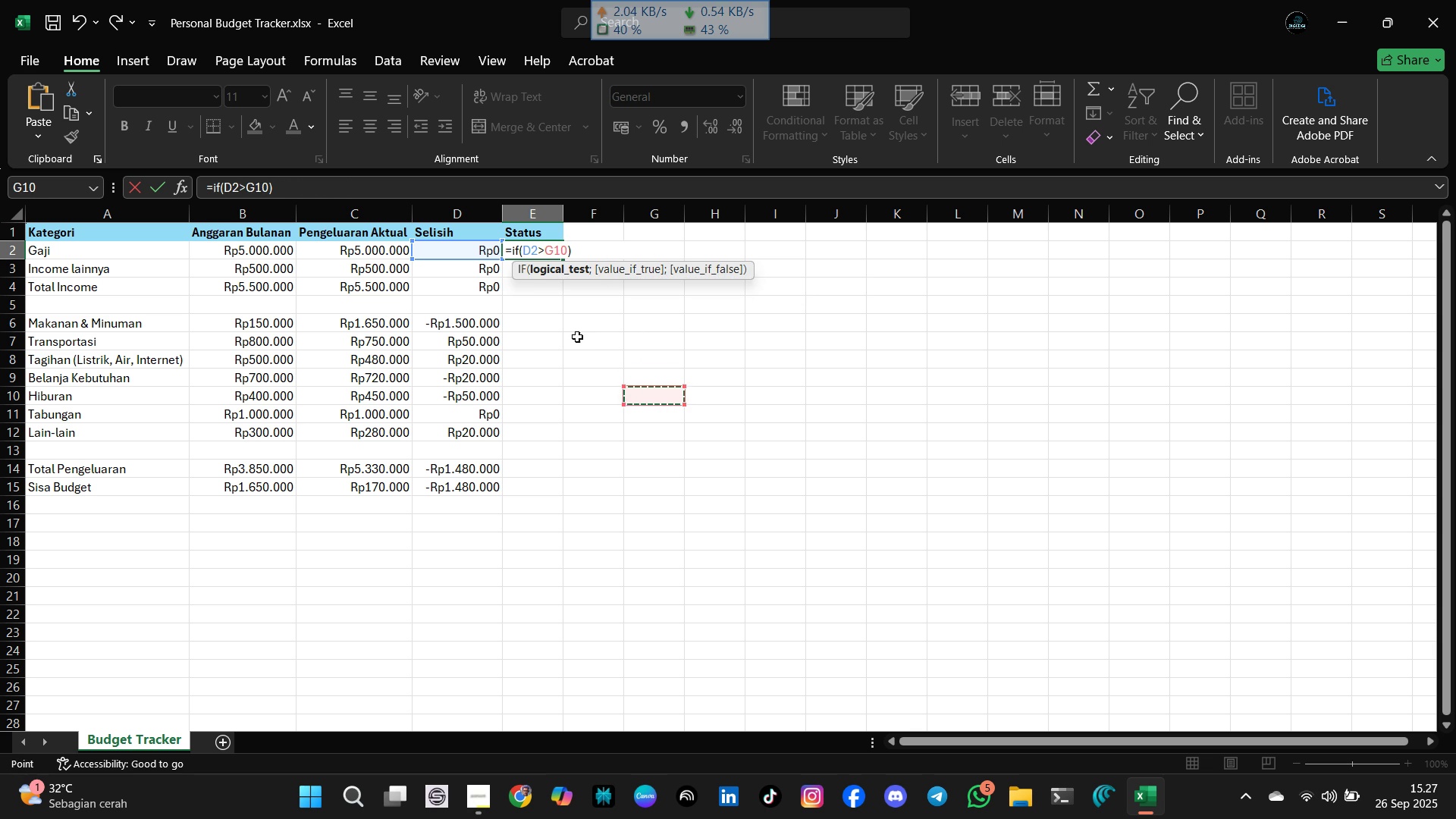 
left_click([577, 337])
 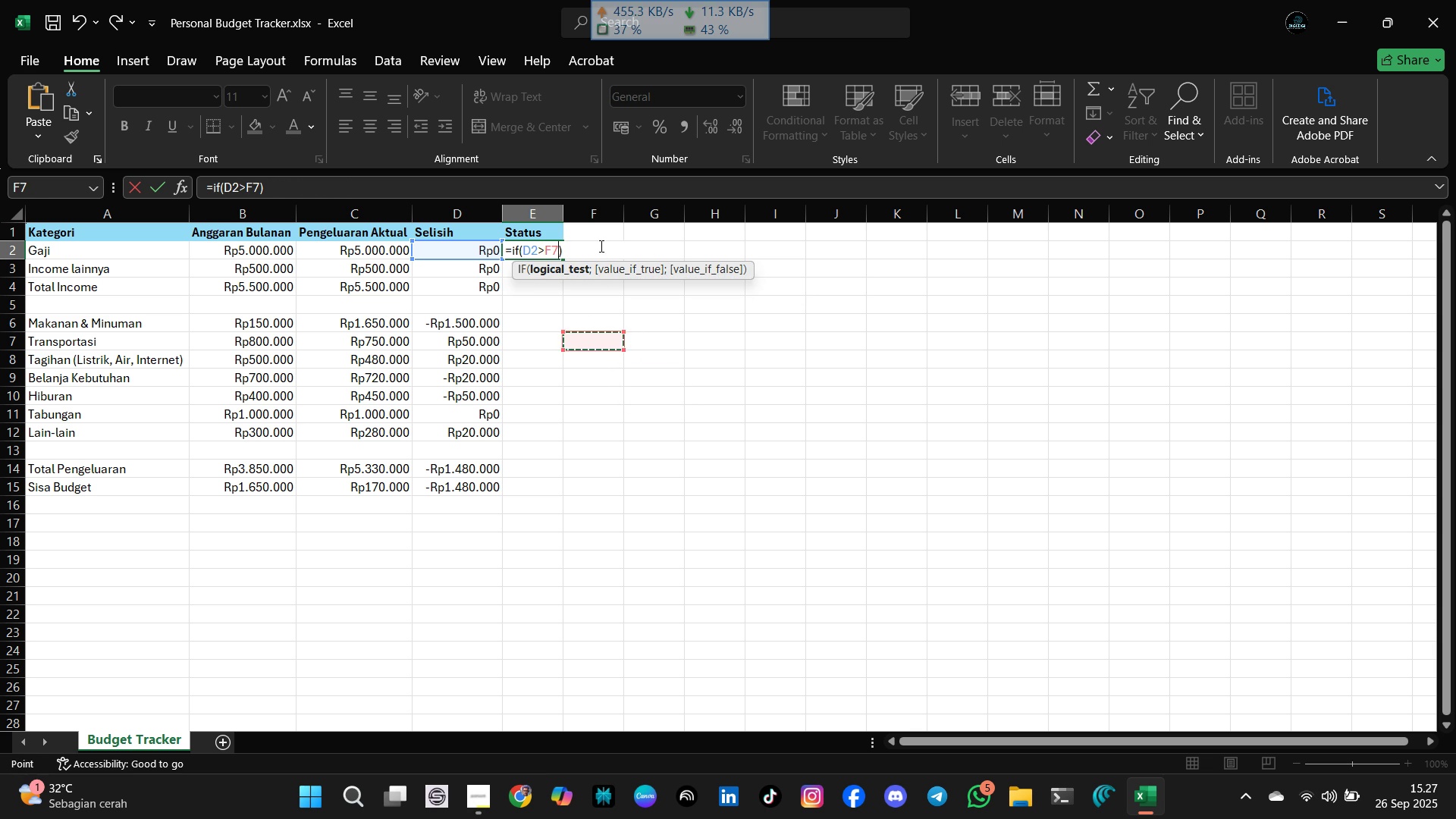 
key(Escape)
type(=IF)
key(Backspace)
key(Backspace)
type(id)